 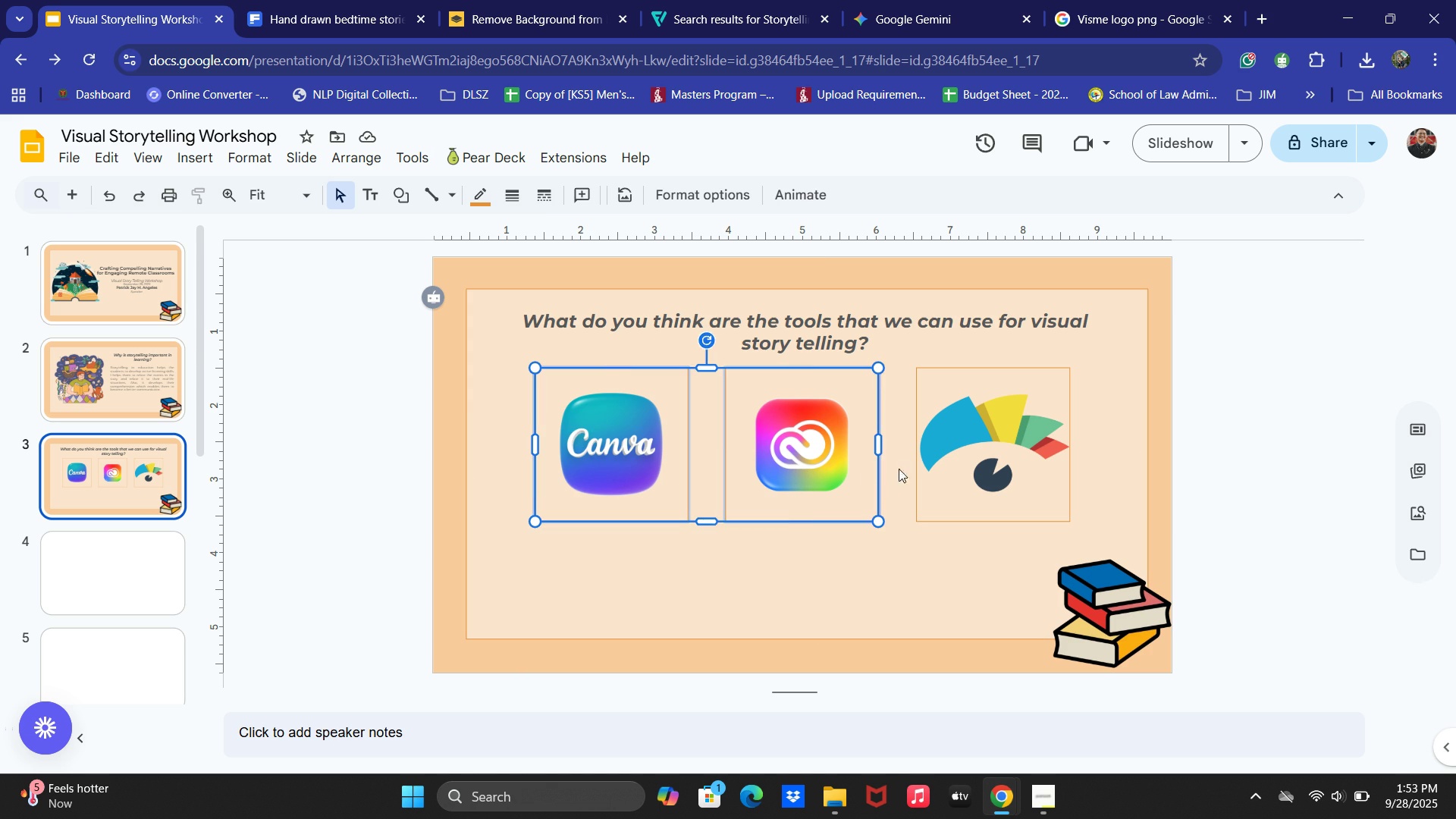 
left_click([959, 460])
 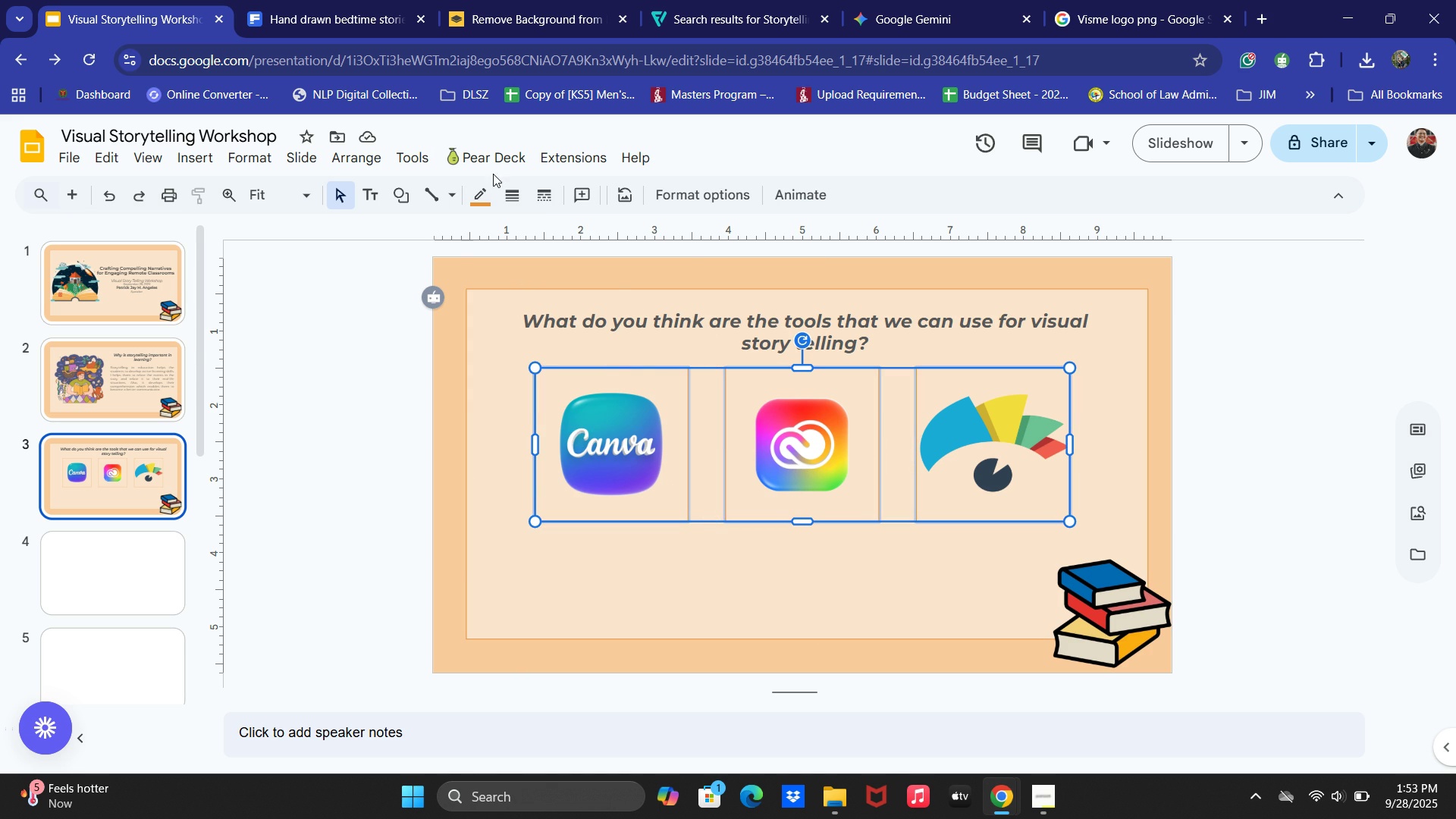 
double_click([476, 199])
 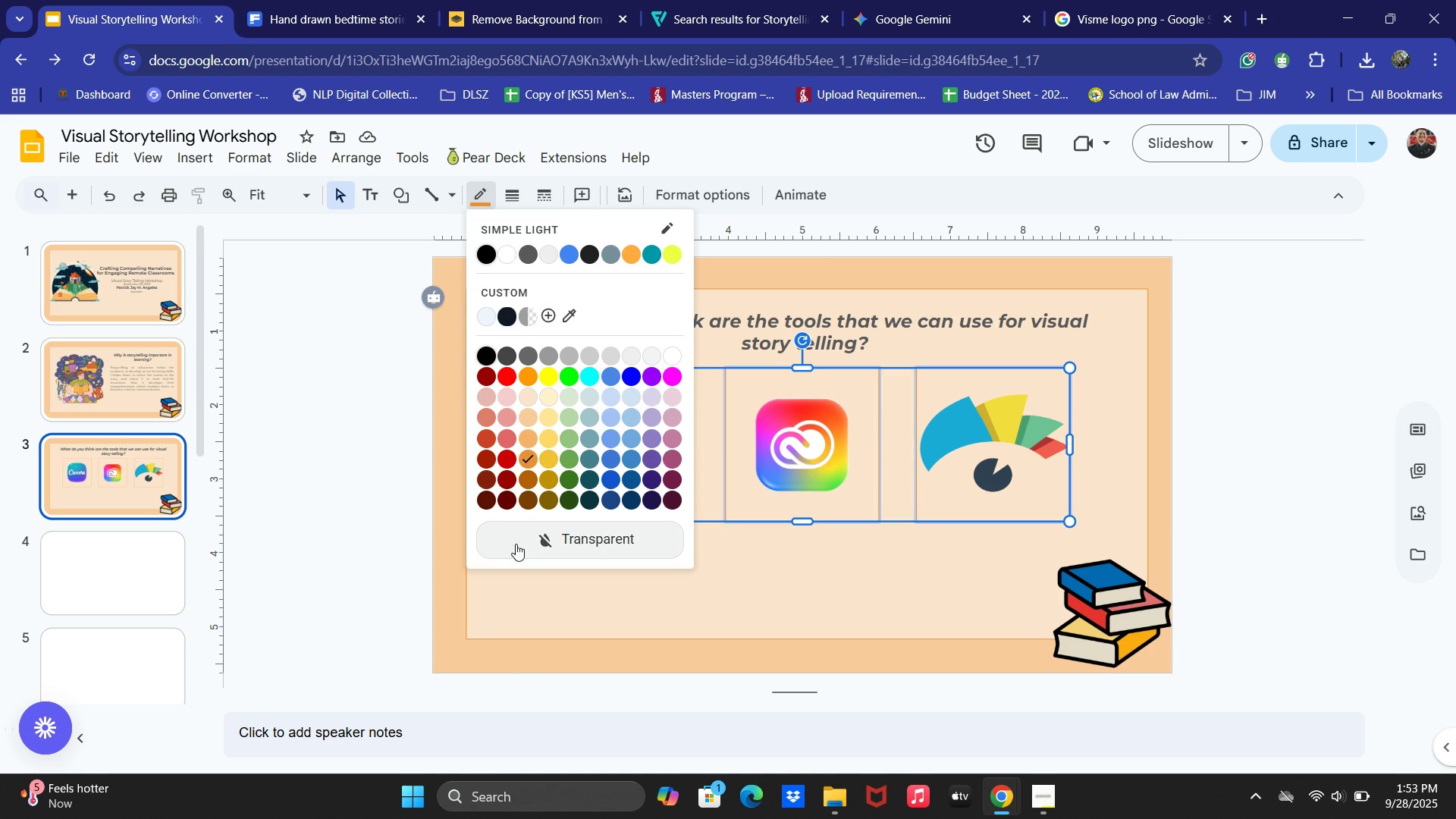 
left_click([519, 554])
 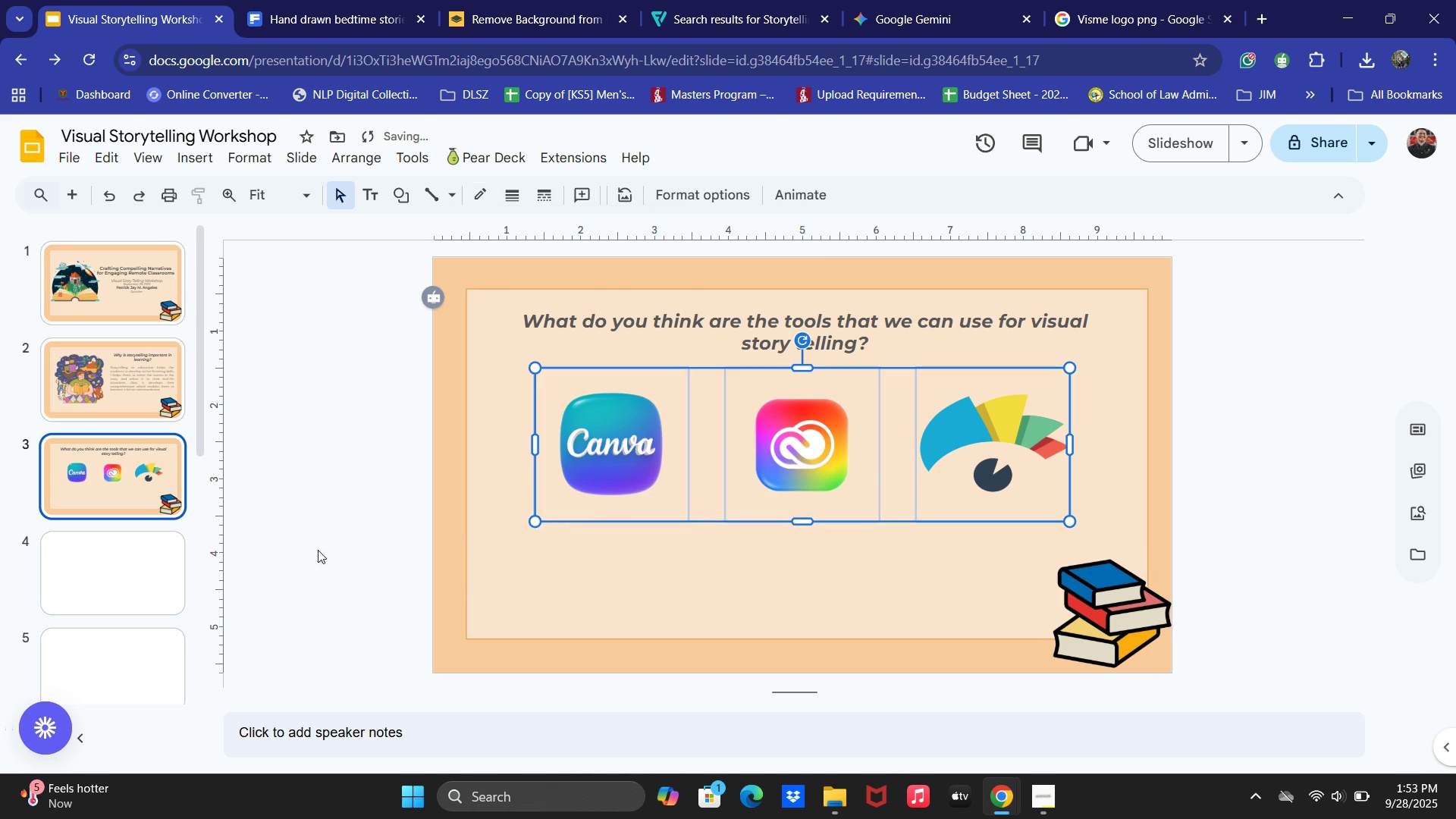 
left_click([293, 545])
 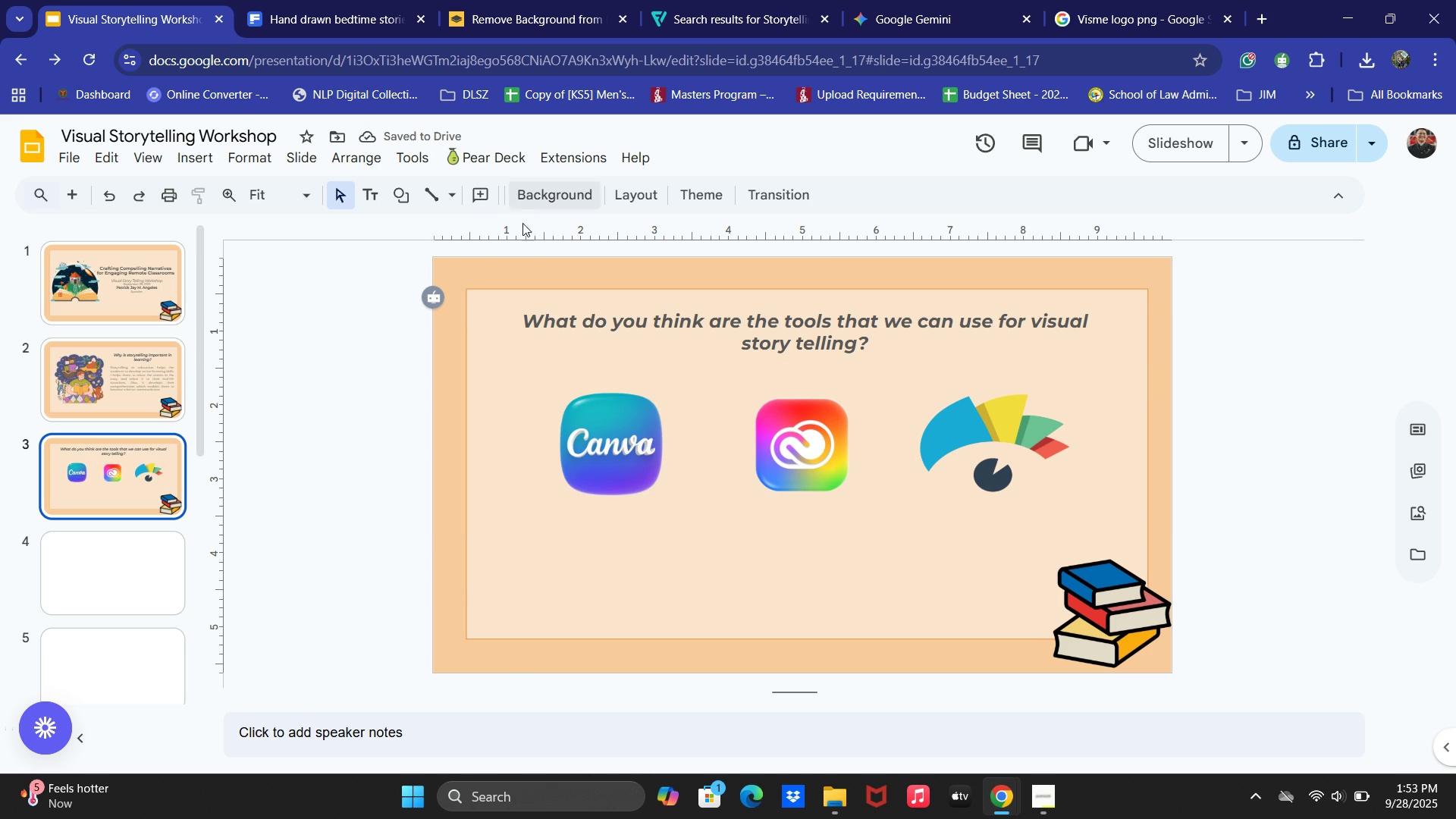 
left_click([372, 190])